 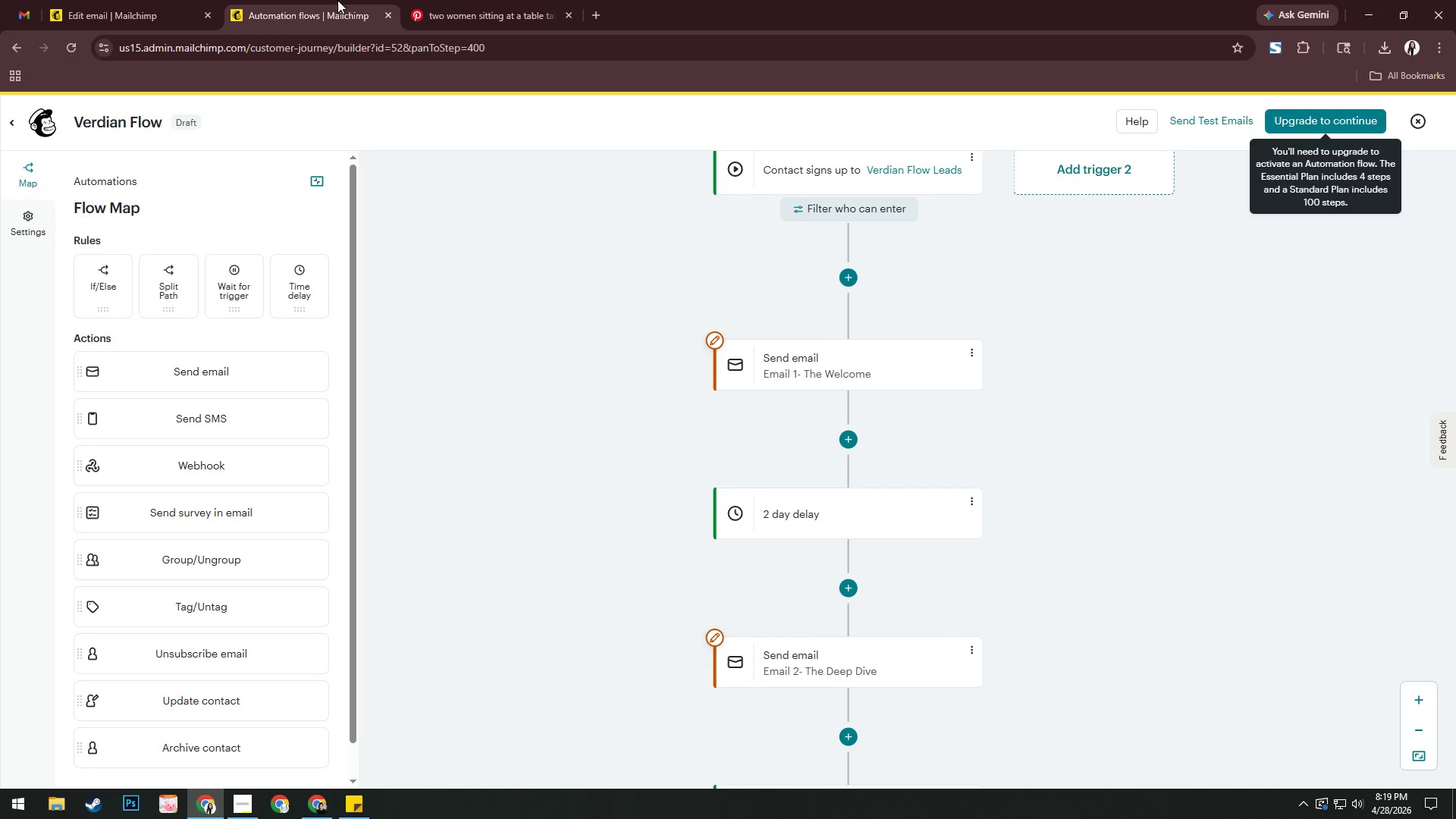 
left_click_drag(start_coordinate=[1084, 381], to_coordinate=[1134, 152])
 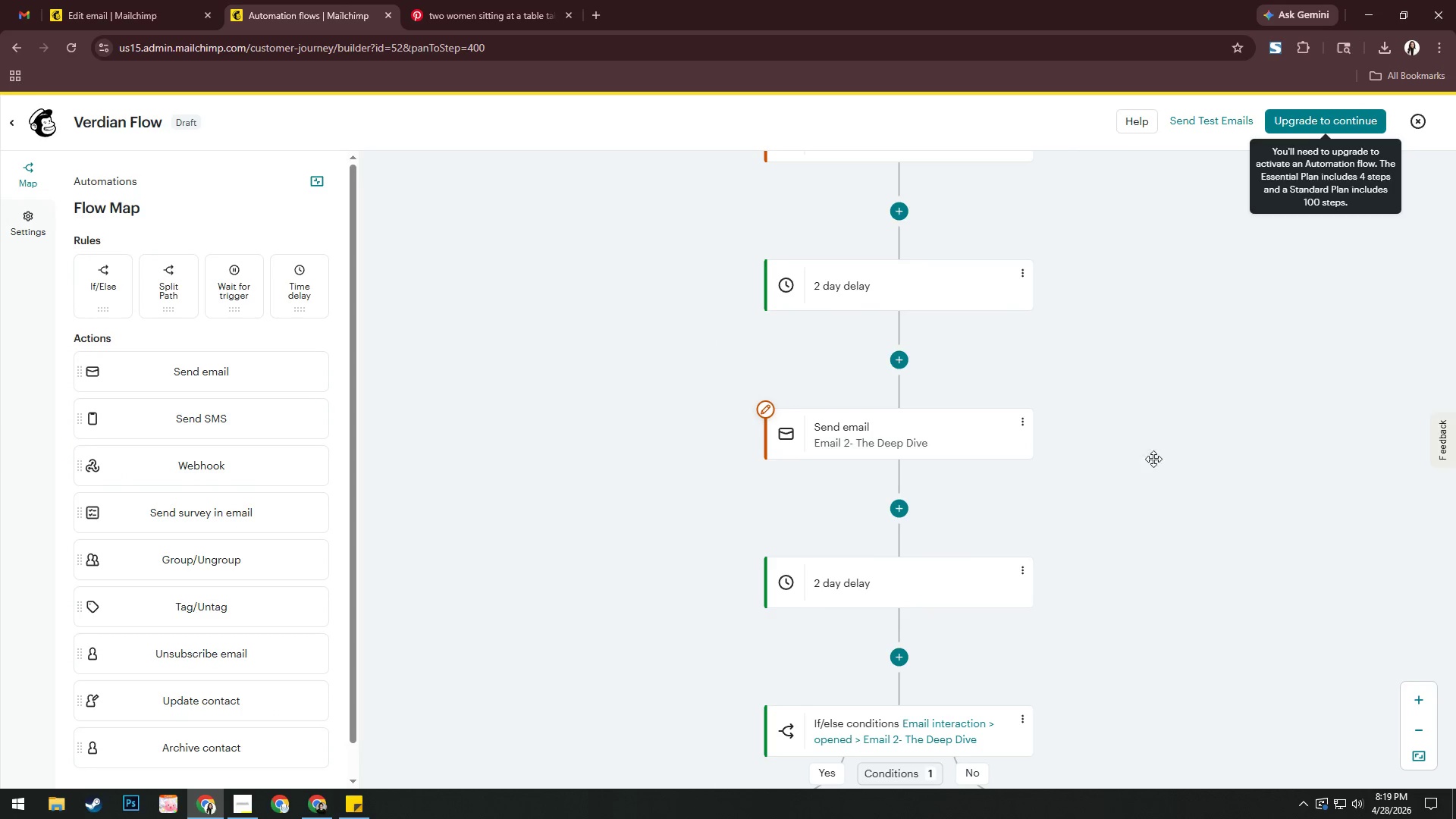 
left_click_drag(start_coordinate=[1153, 451], to_coordinate=[1131, 293])
 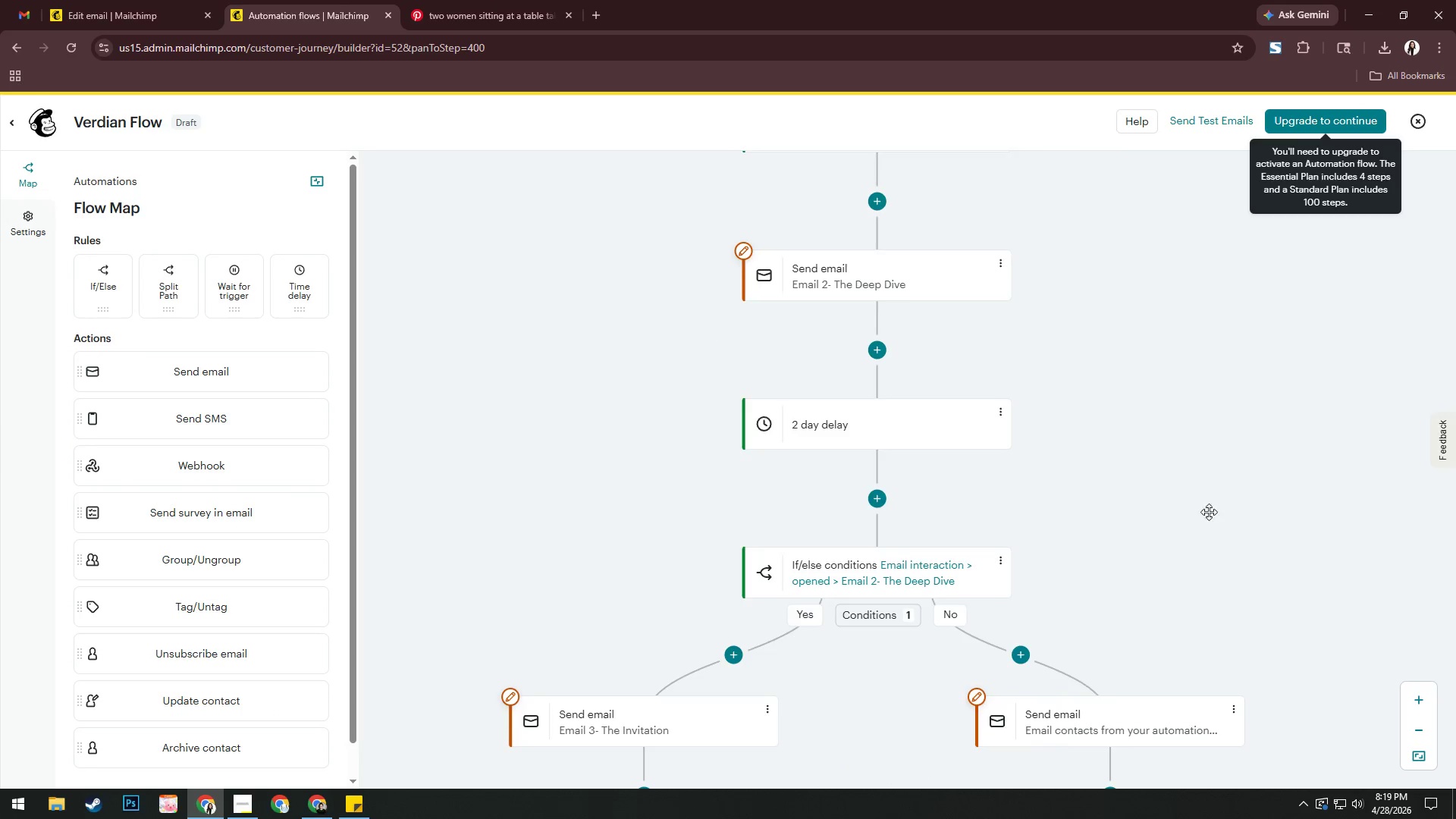 
left_click_drag(start_coordinate=[1203, 489], to_coordinate=[1176, 312])
 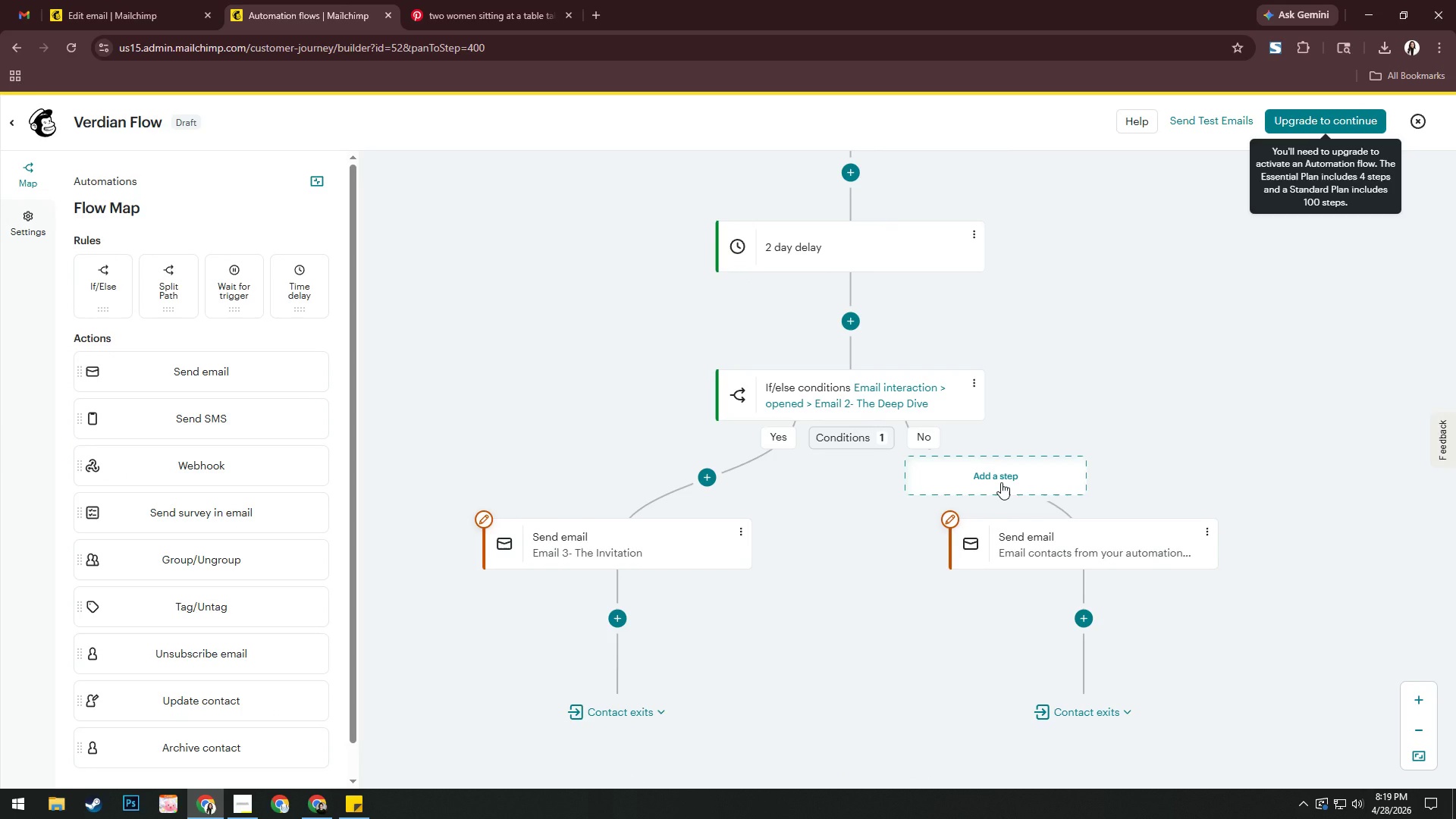 
left_click([1001, 482])
 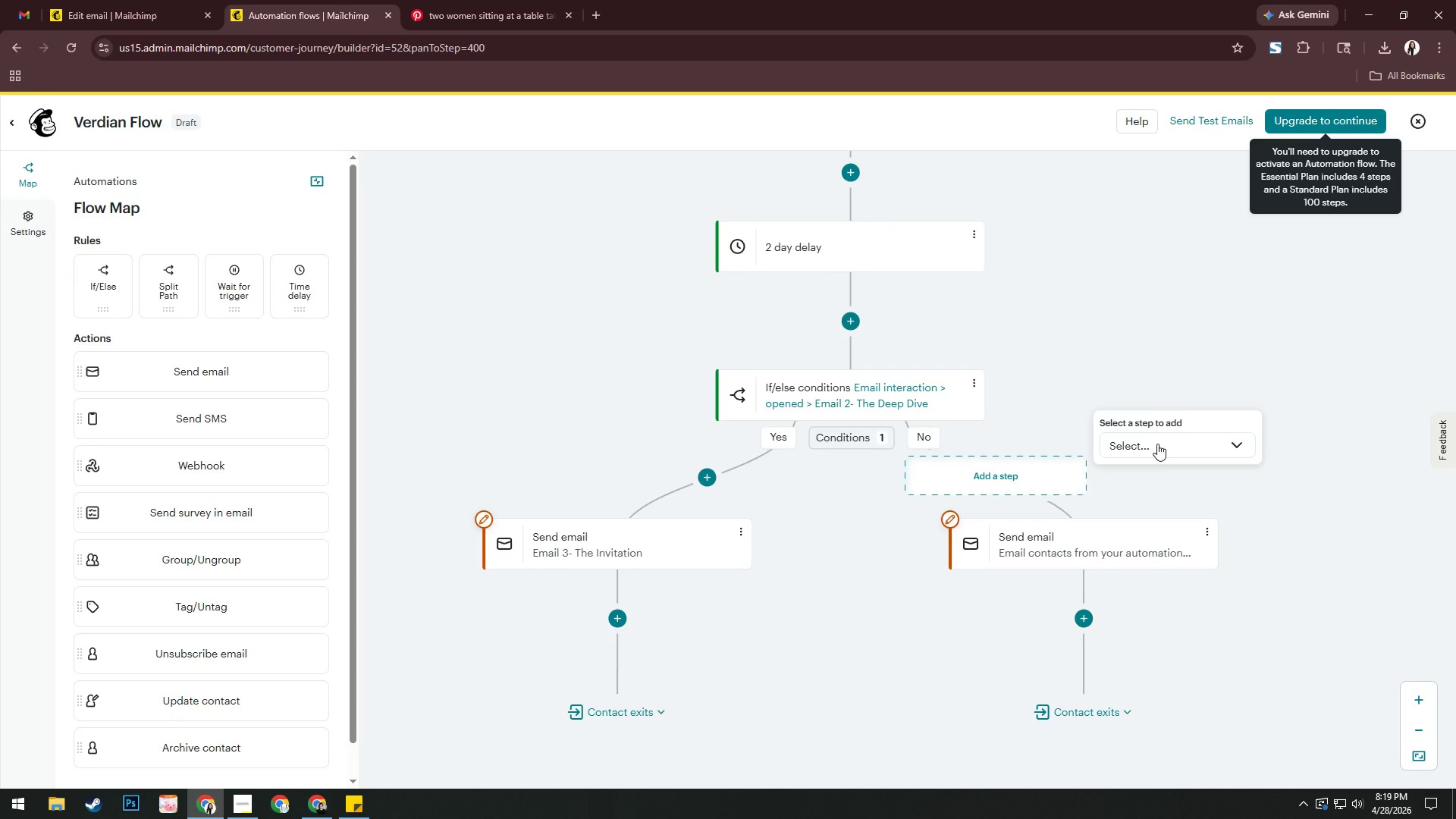 
left_click([1157, 444])
 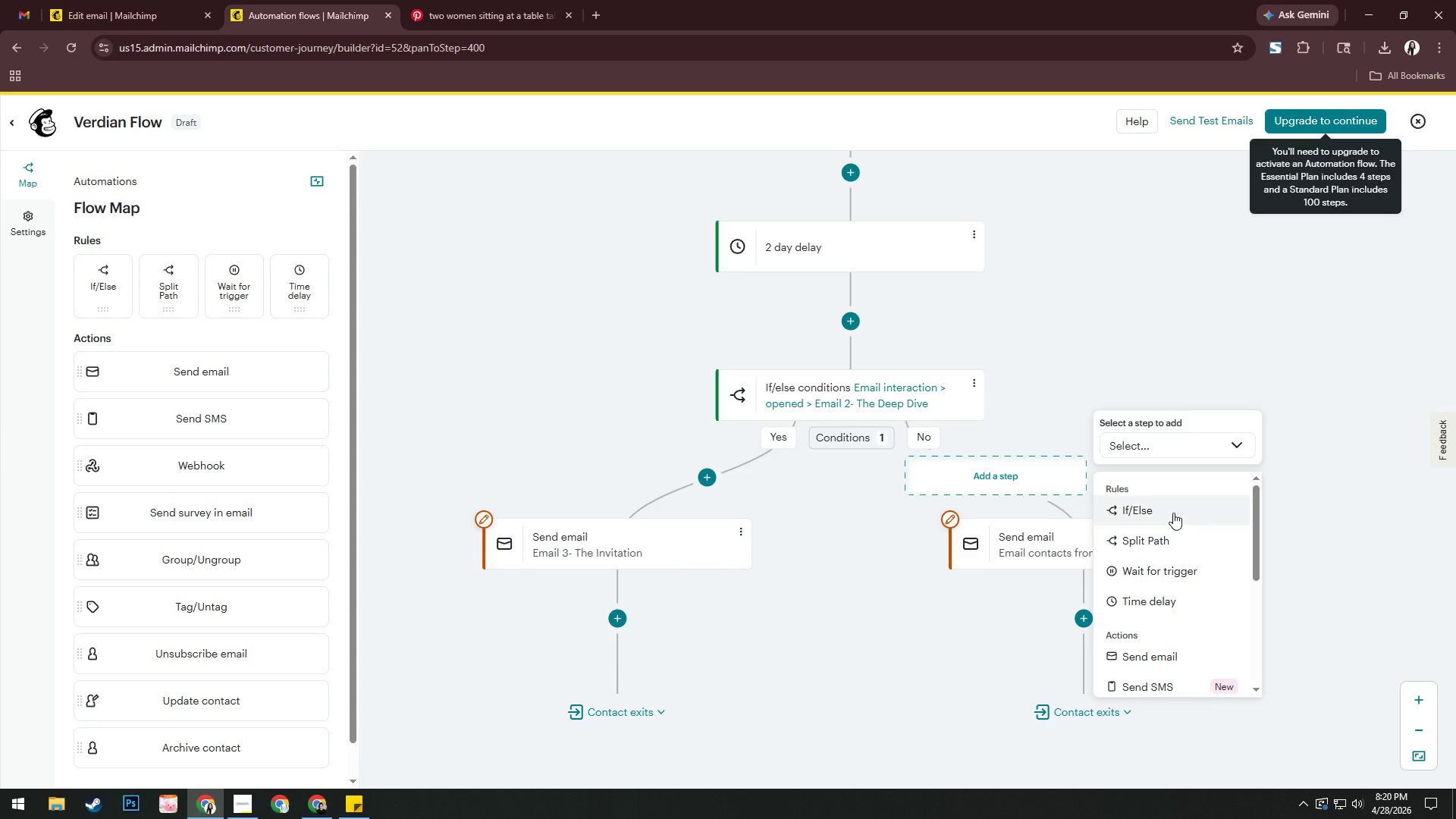 
left_click([1165, 561])
 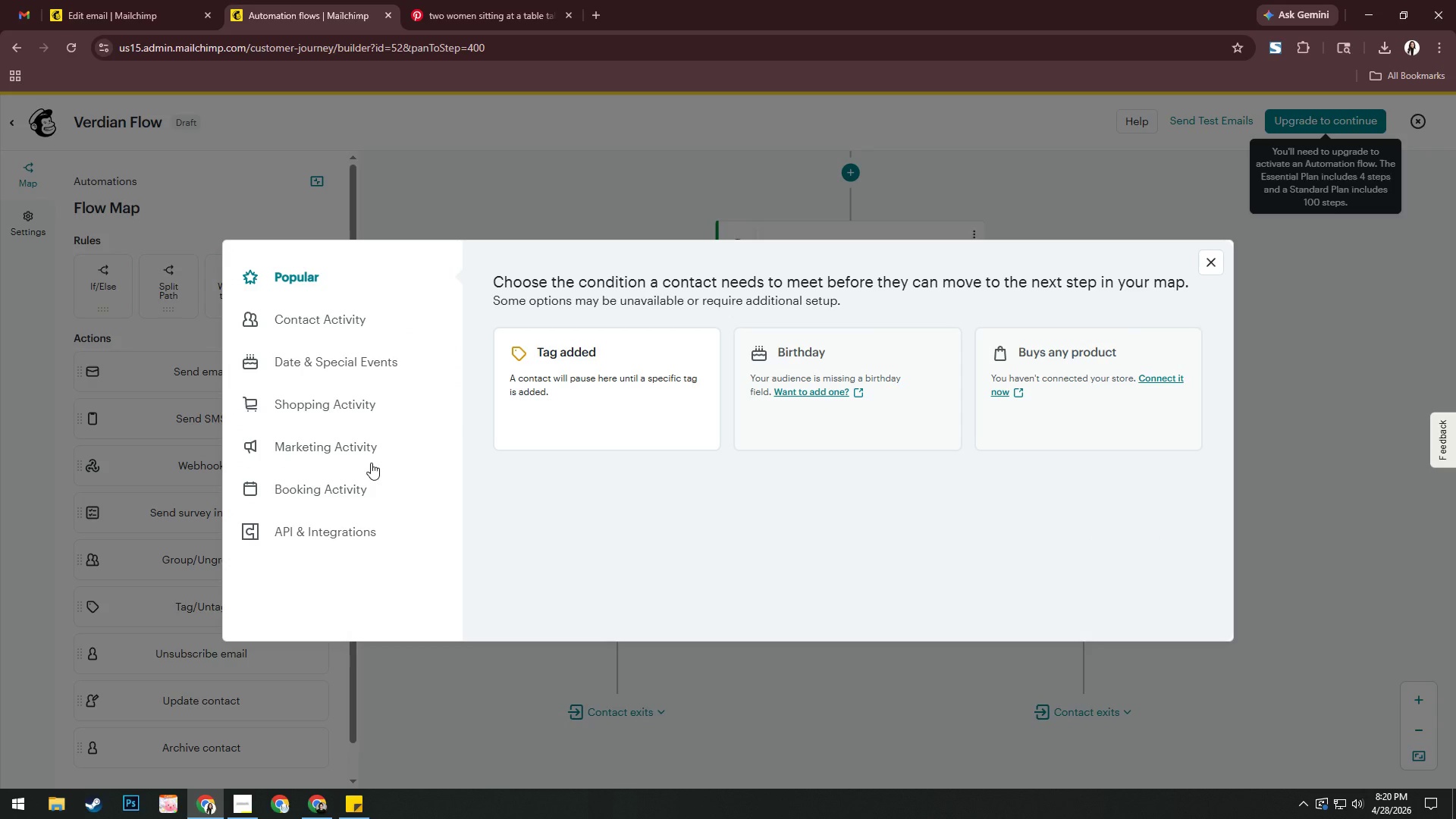 
wait(23.06)
 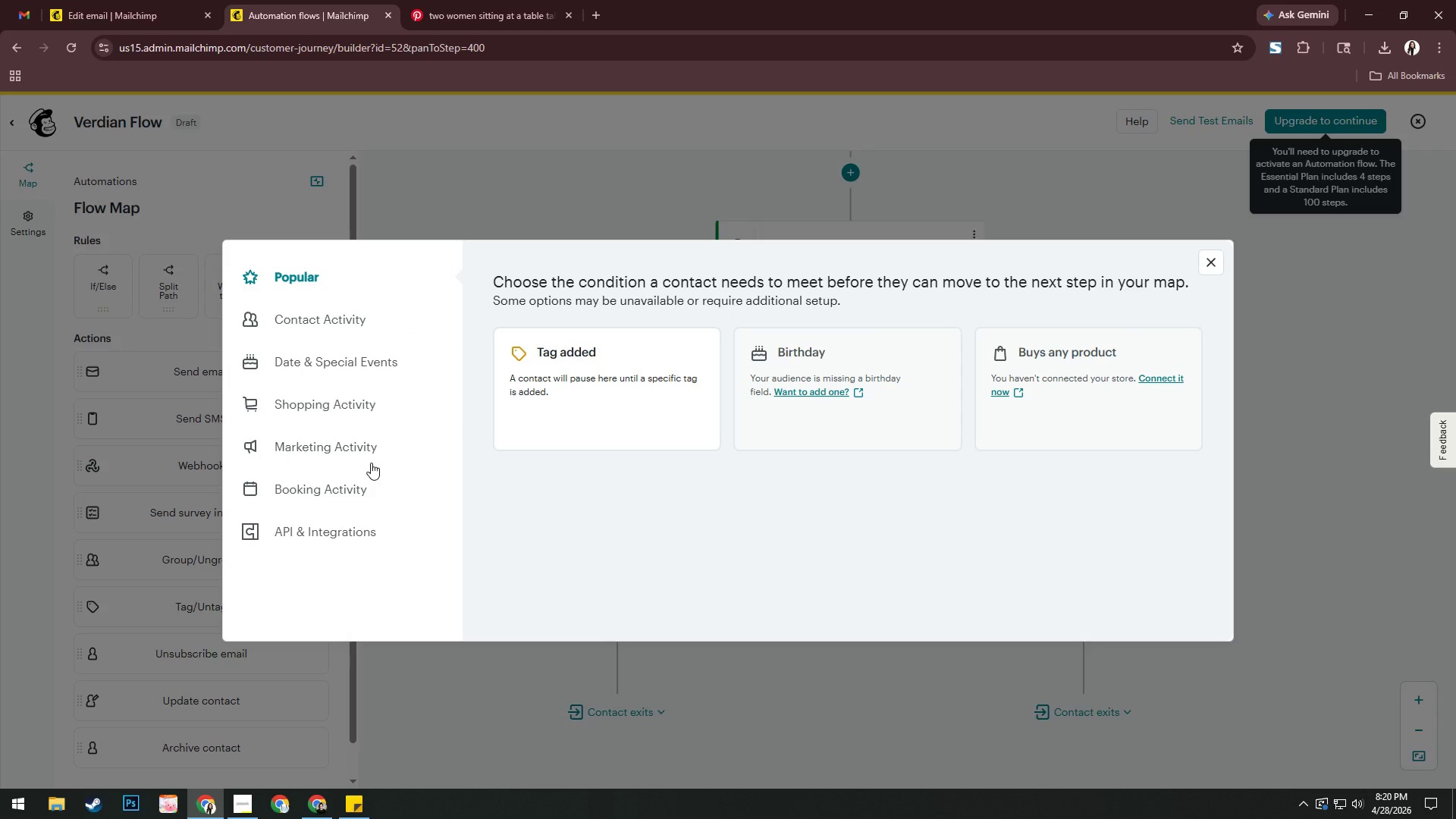 
key(Alt+AltLeft)
 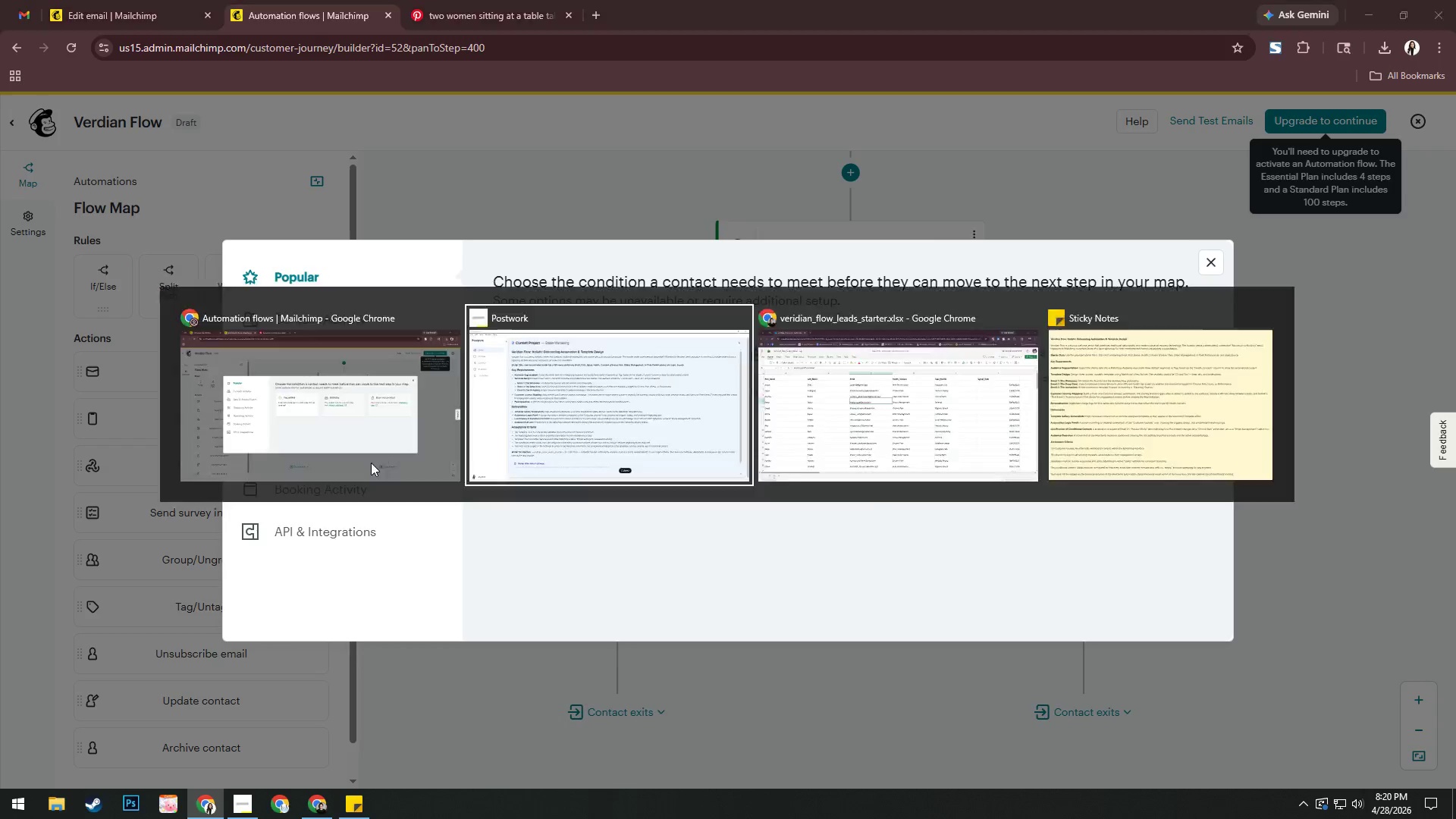 
key(Alt+Tab)